 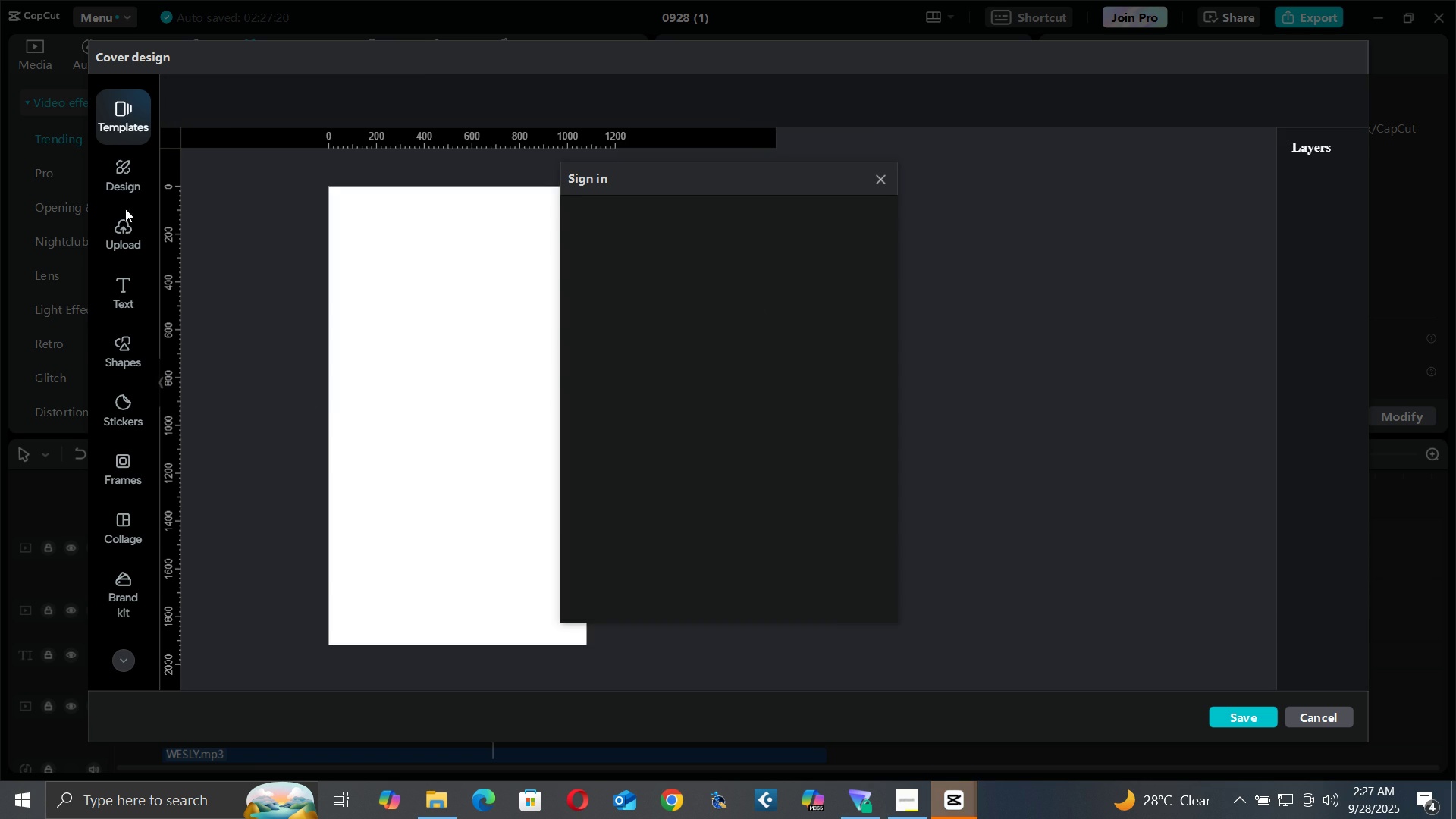 
left_click([878, 177])
 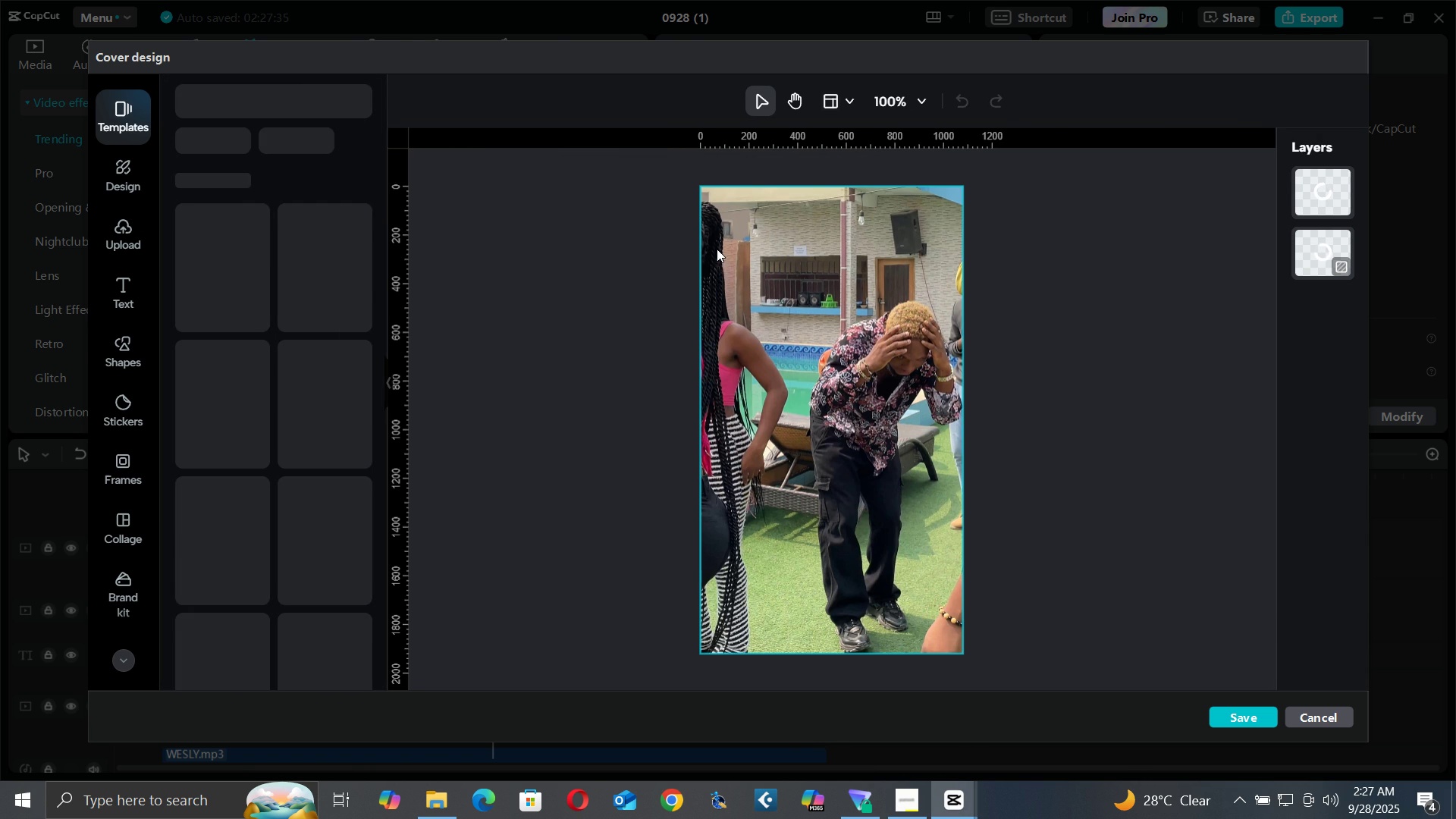 
wait(8.94)
 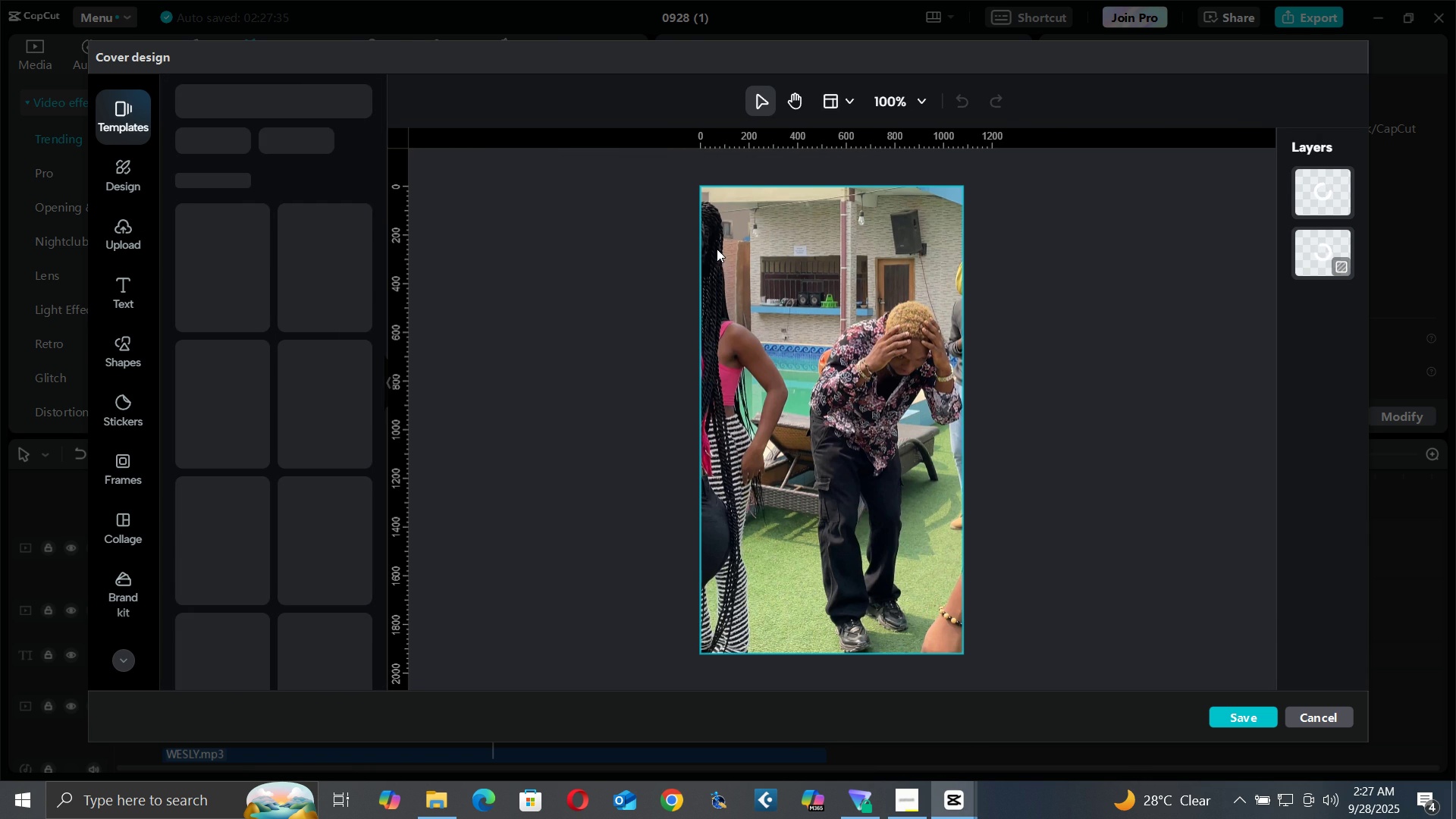 
left_click([113, 113])
 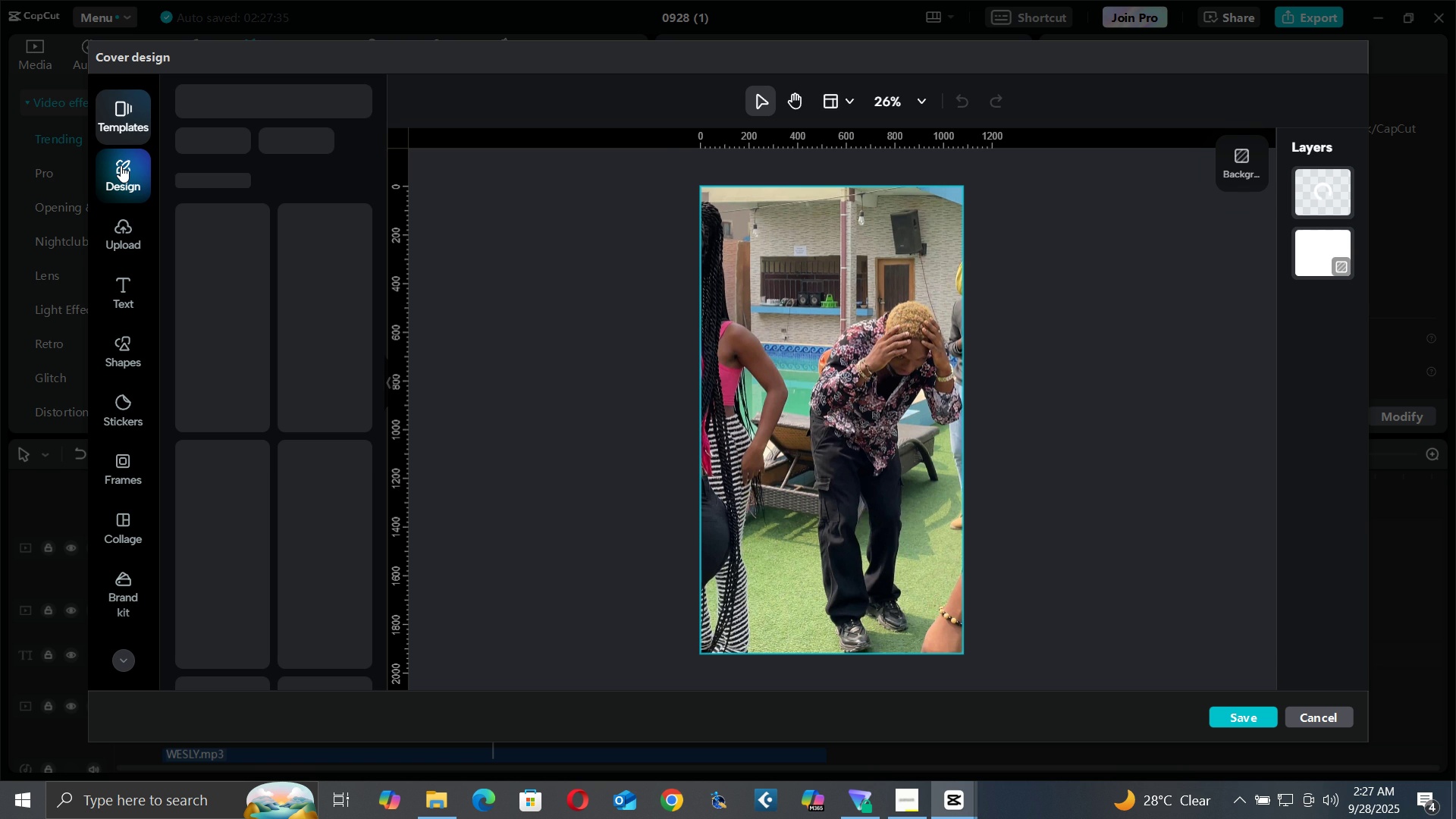 
wait(12.2)
 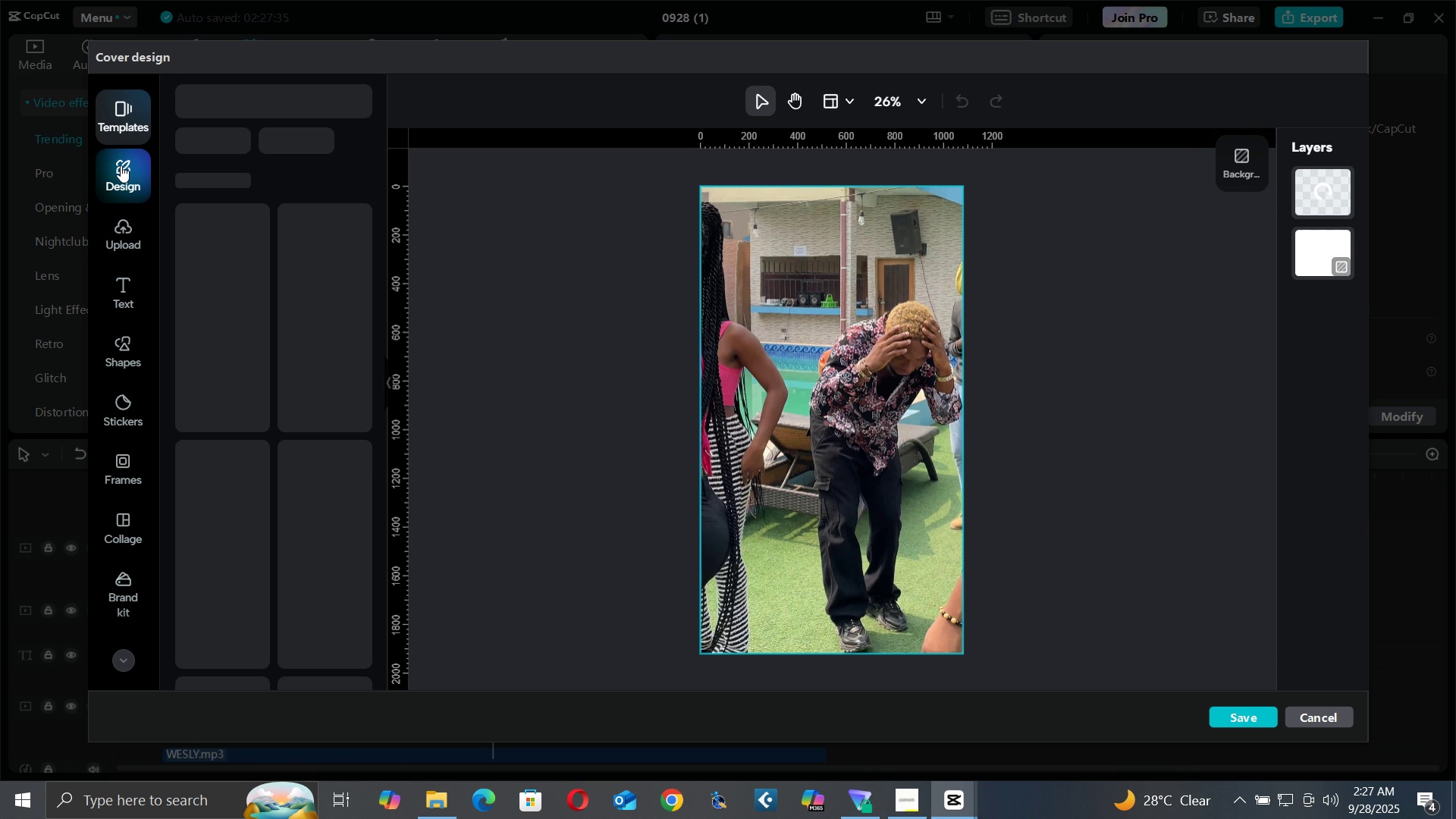 
left_click([115, 124])
 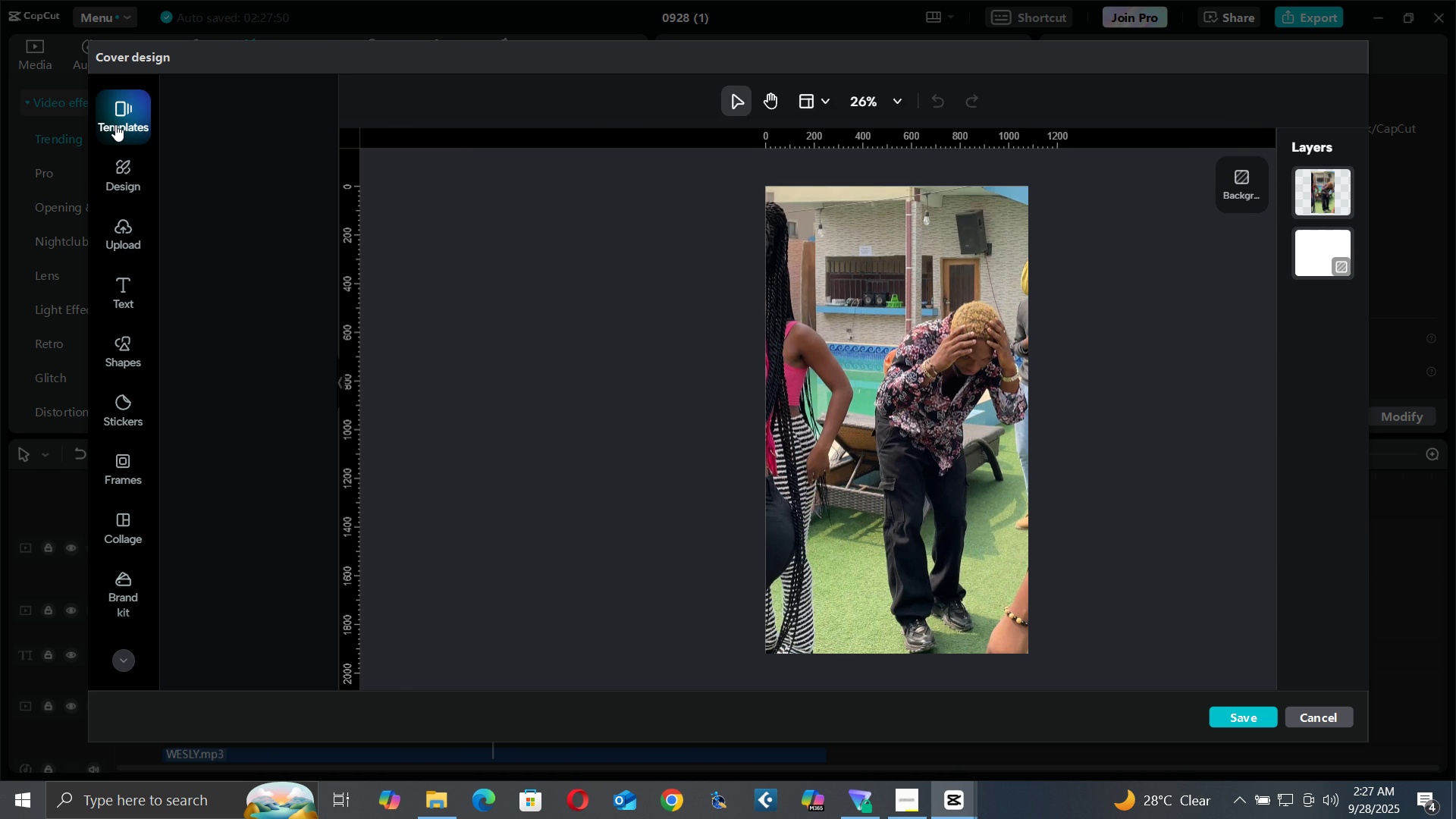 
left_click([115, 124])
 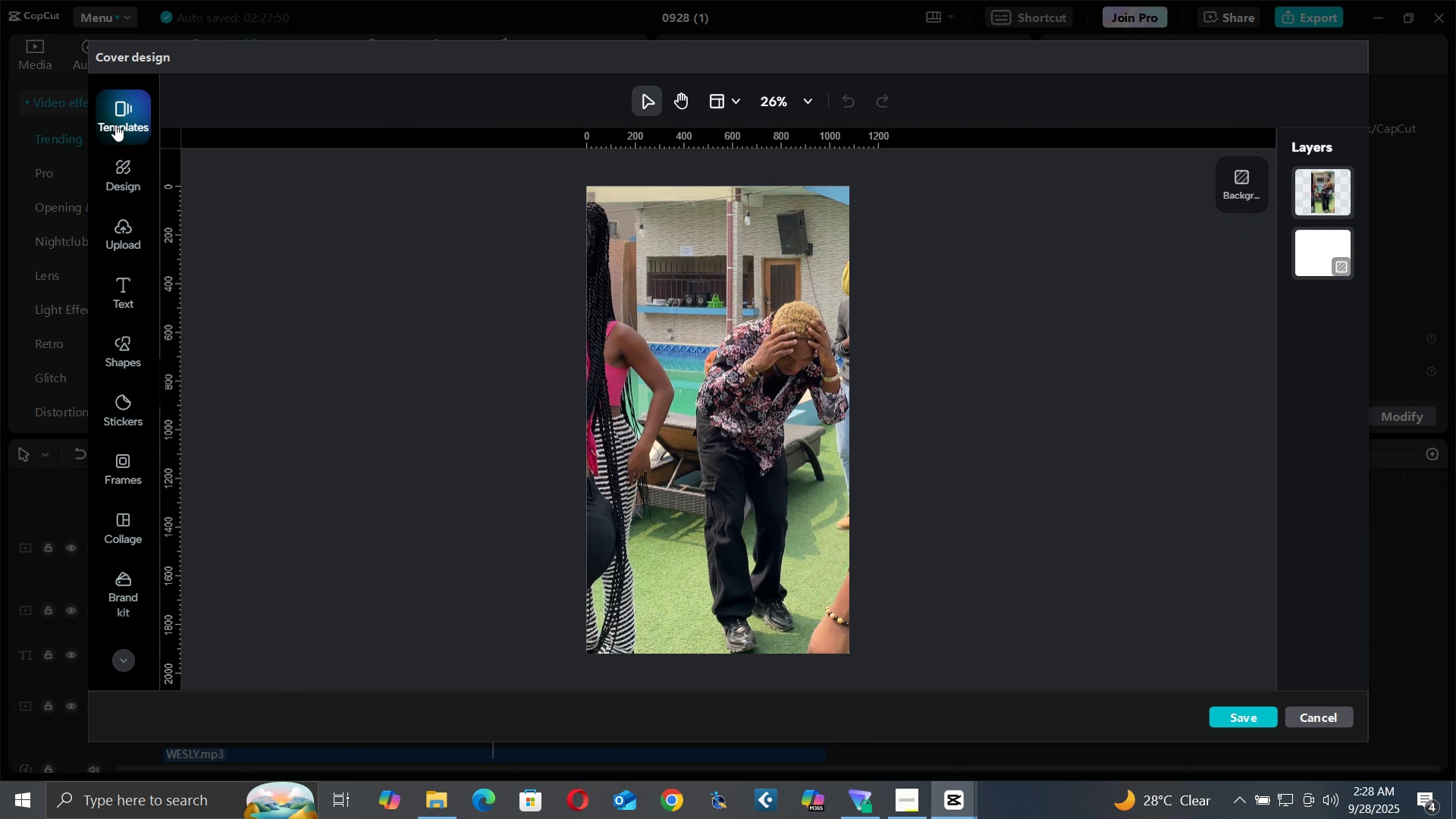 
wait(9.4)
 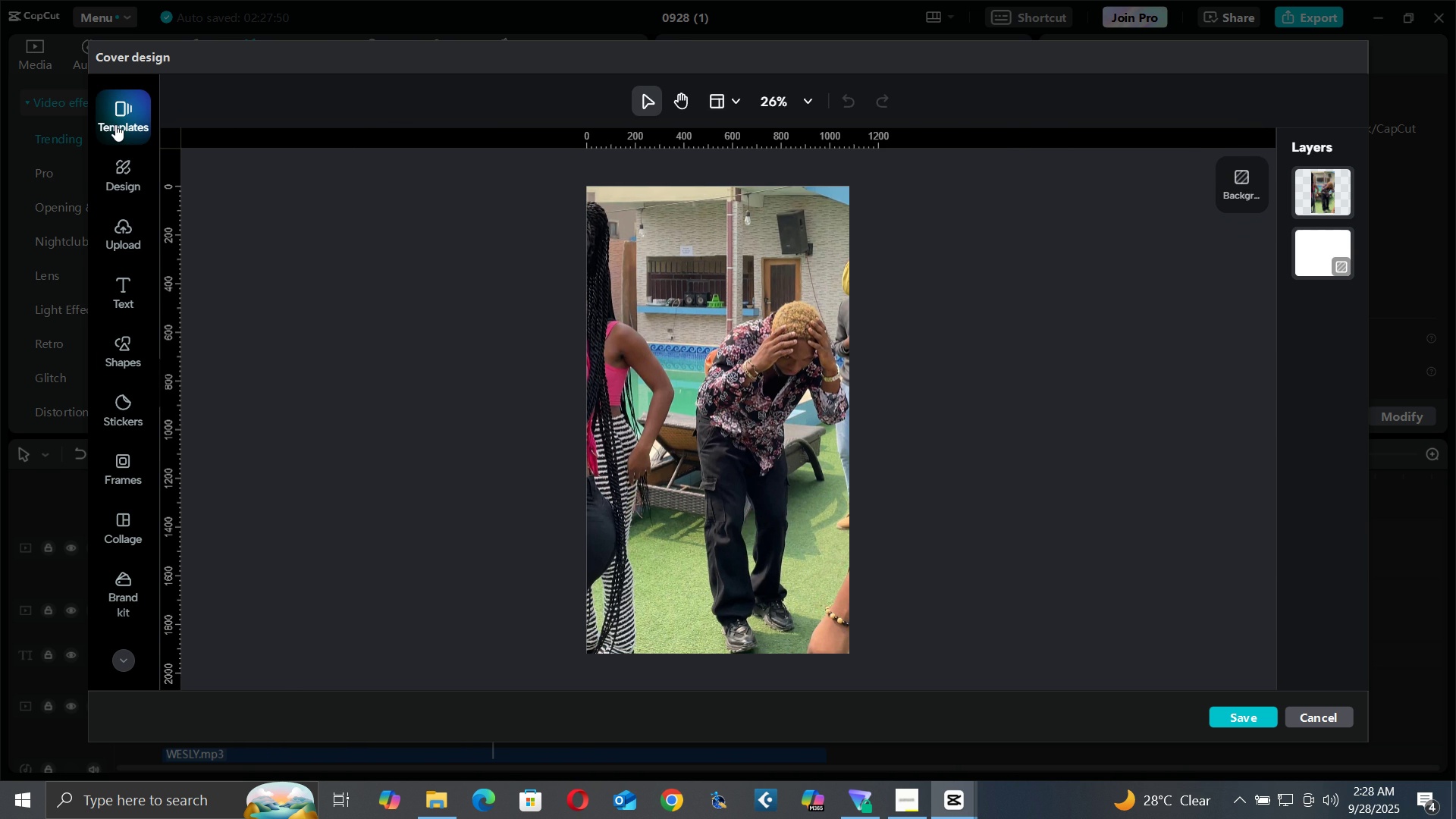 
left_click([116, 180])
 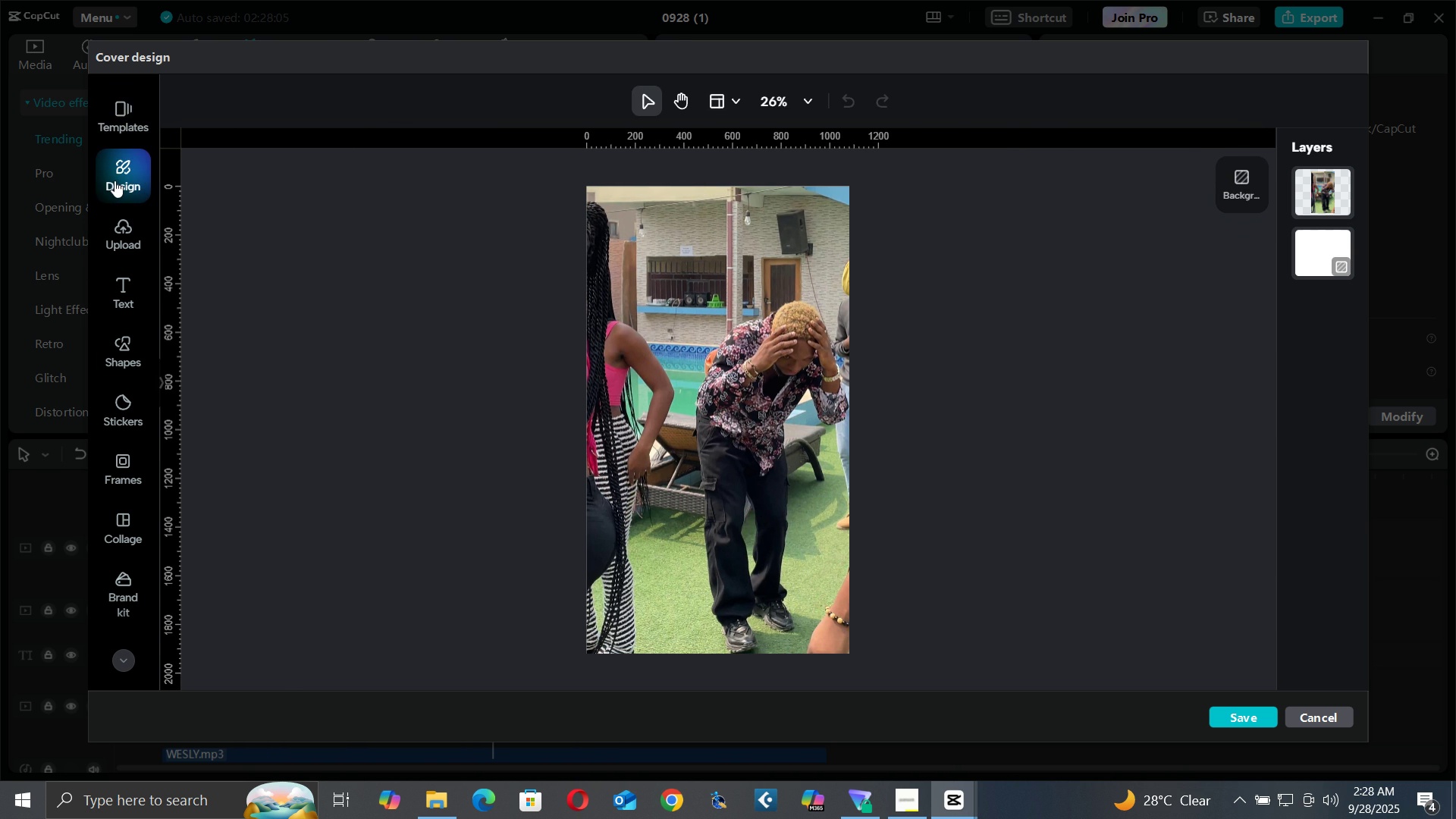 
left_click([113, 180])
 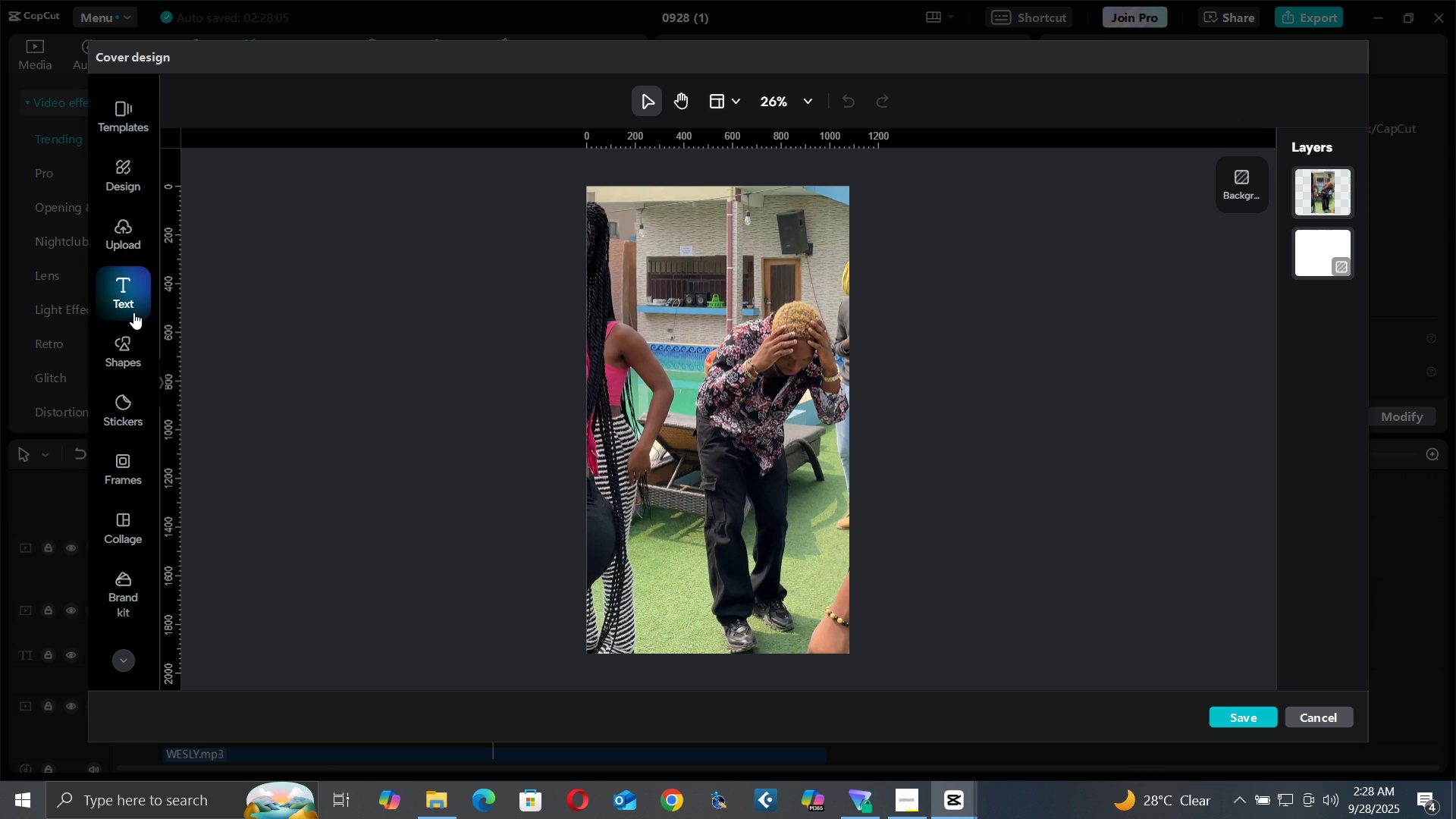 
left_click([132, 312])
 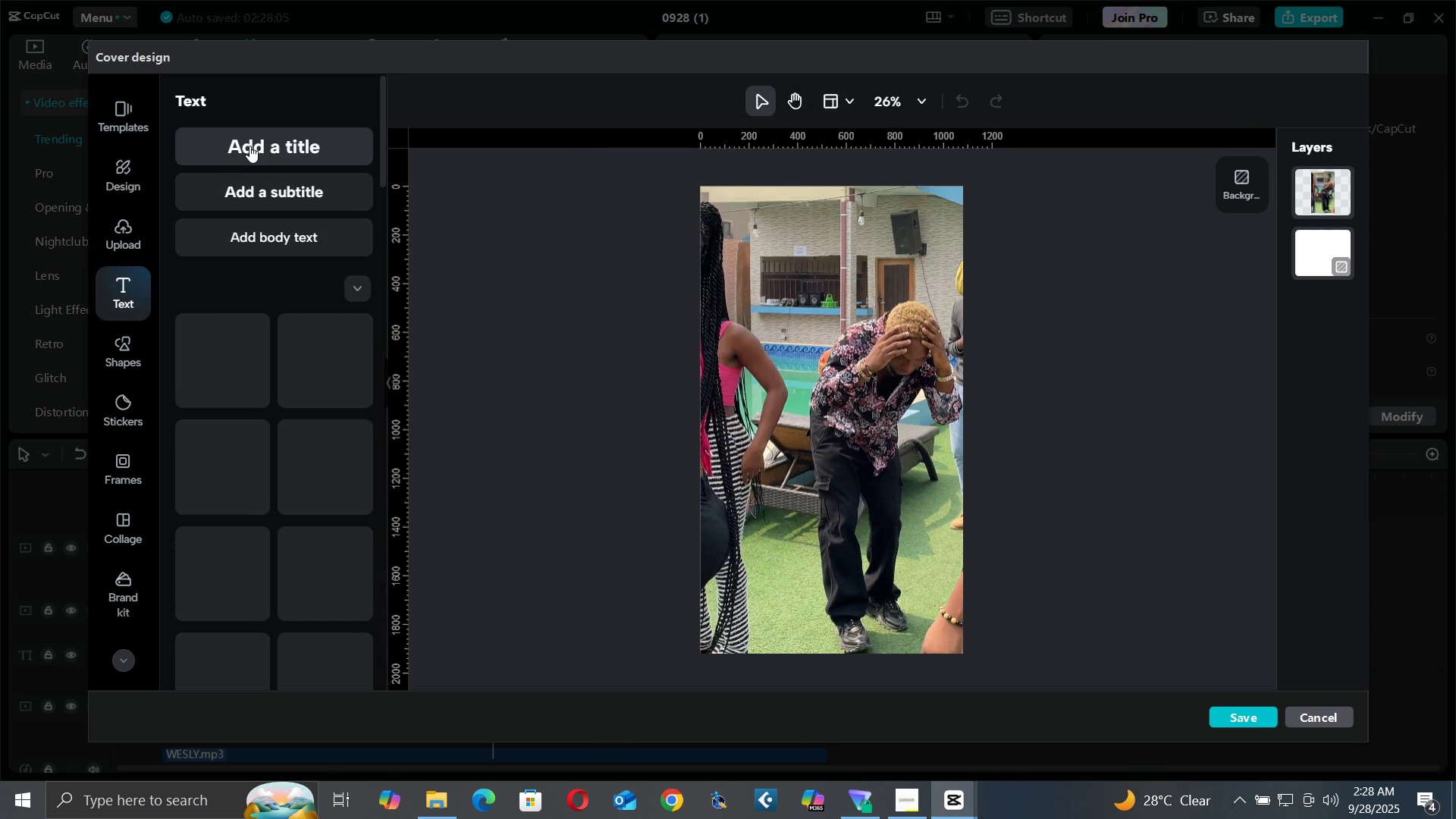 
left_click([249, 146])
 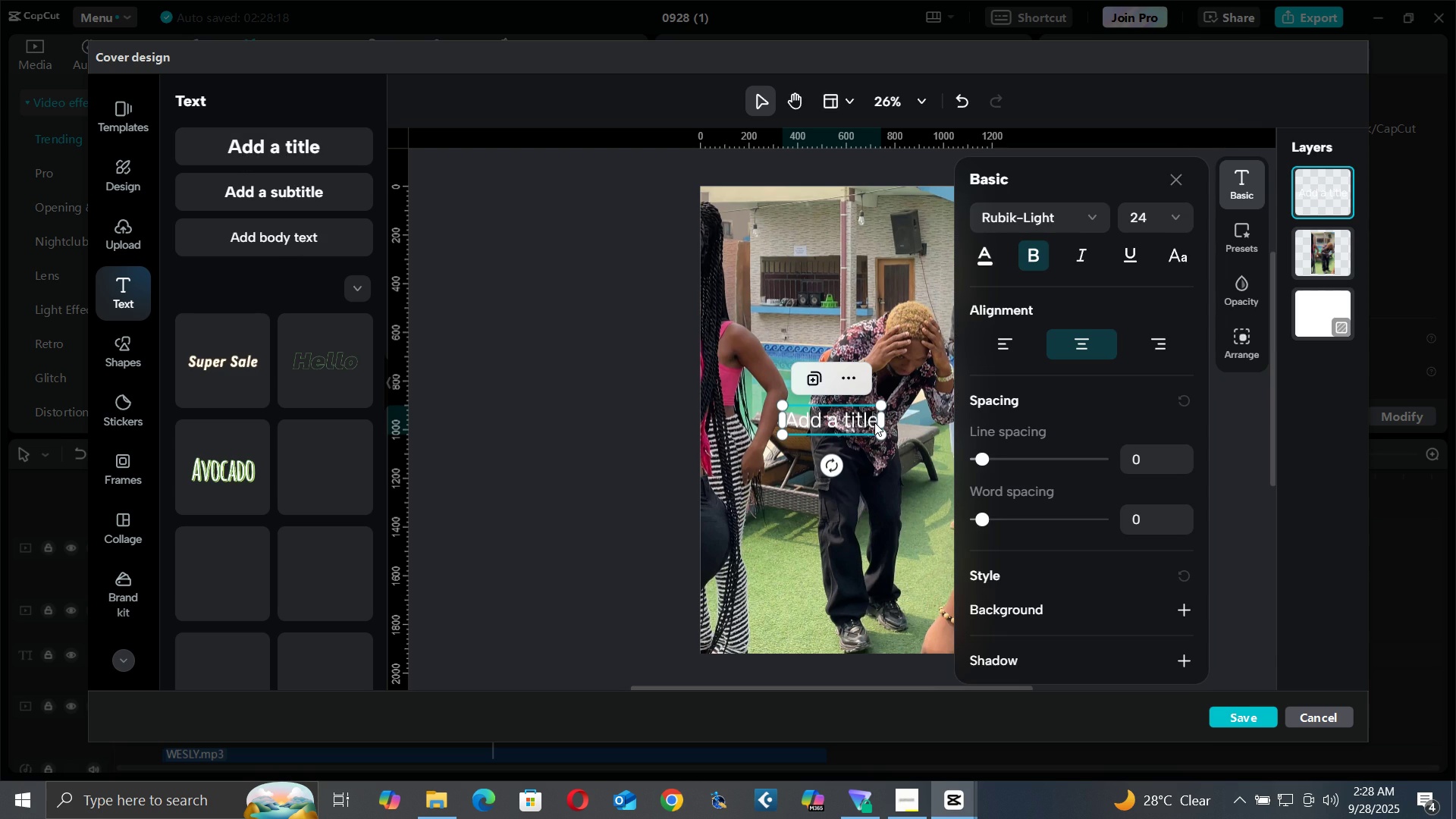 
double_click([866, 423])
 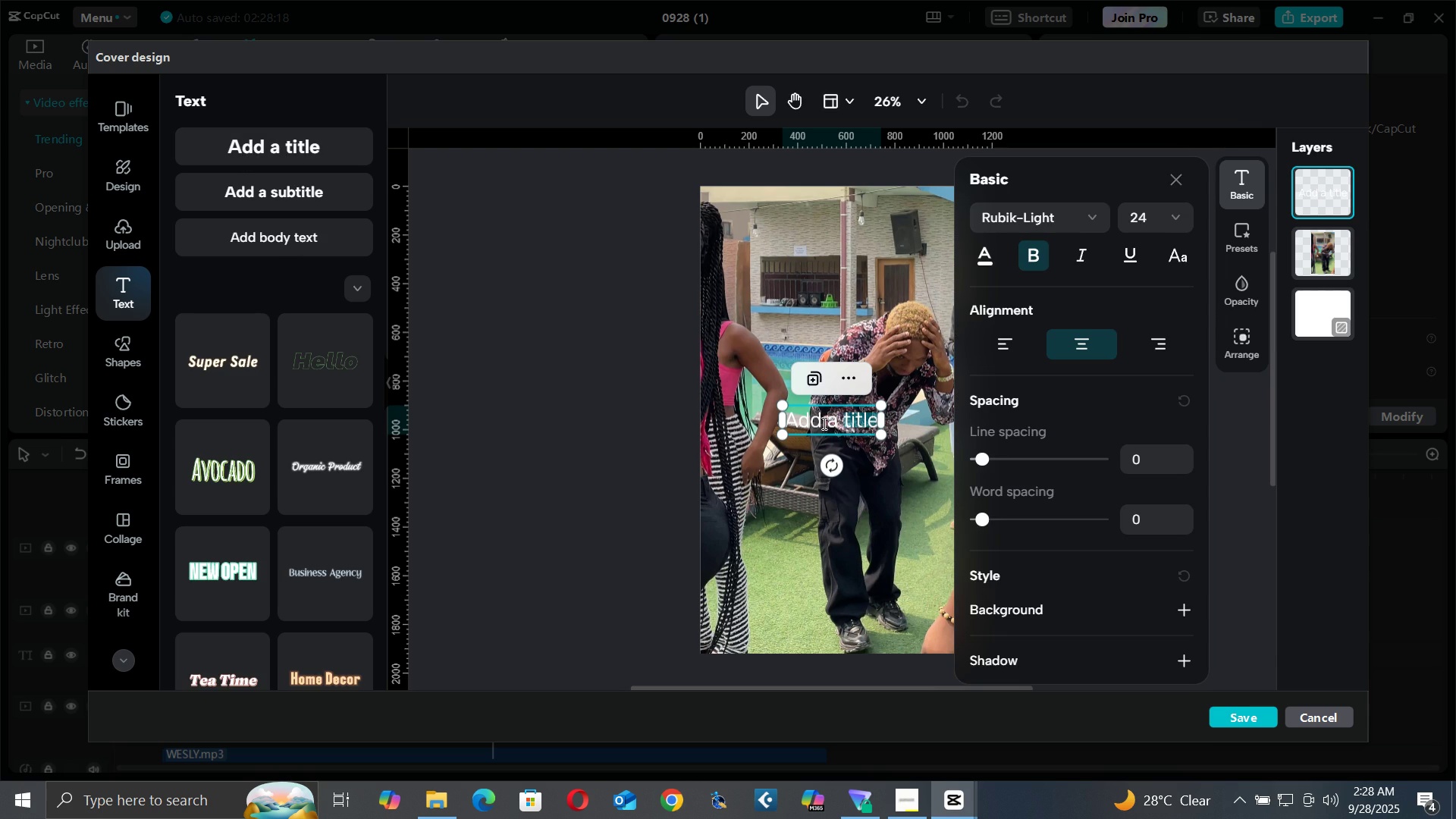 
key(Backspace)
key(Backspace)
key(Backspace)
key(Backspace)
key(Backspace)
key(Backspace)
key(Backspace)
key(Backspace)
type(GIMME)